 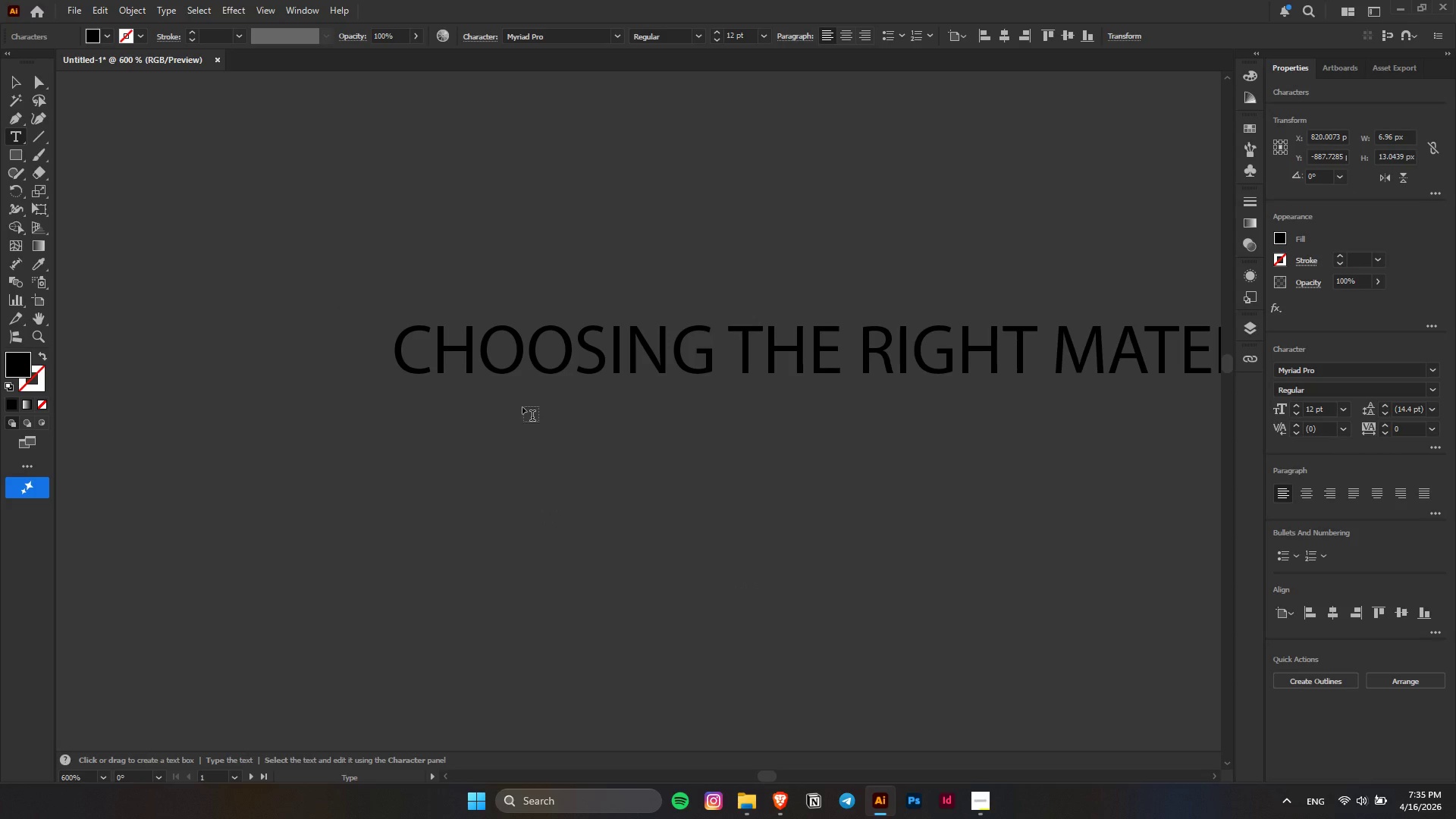 
key(Alt+AltLeft)
 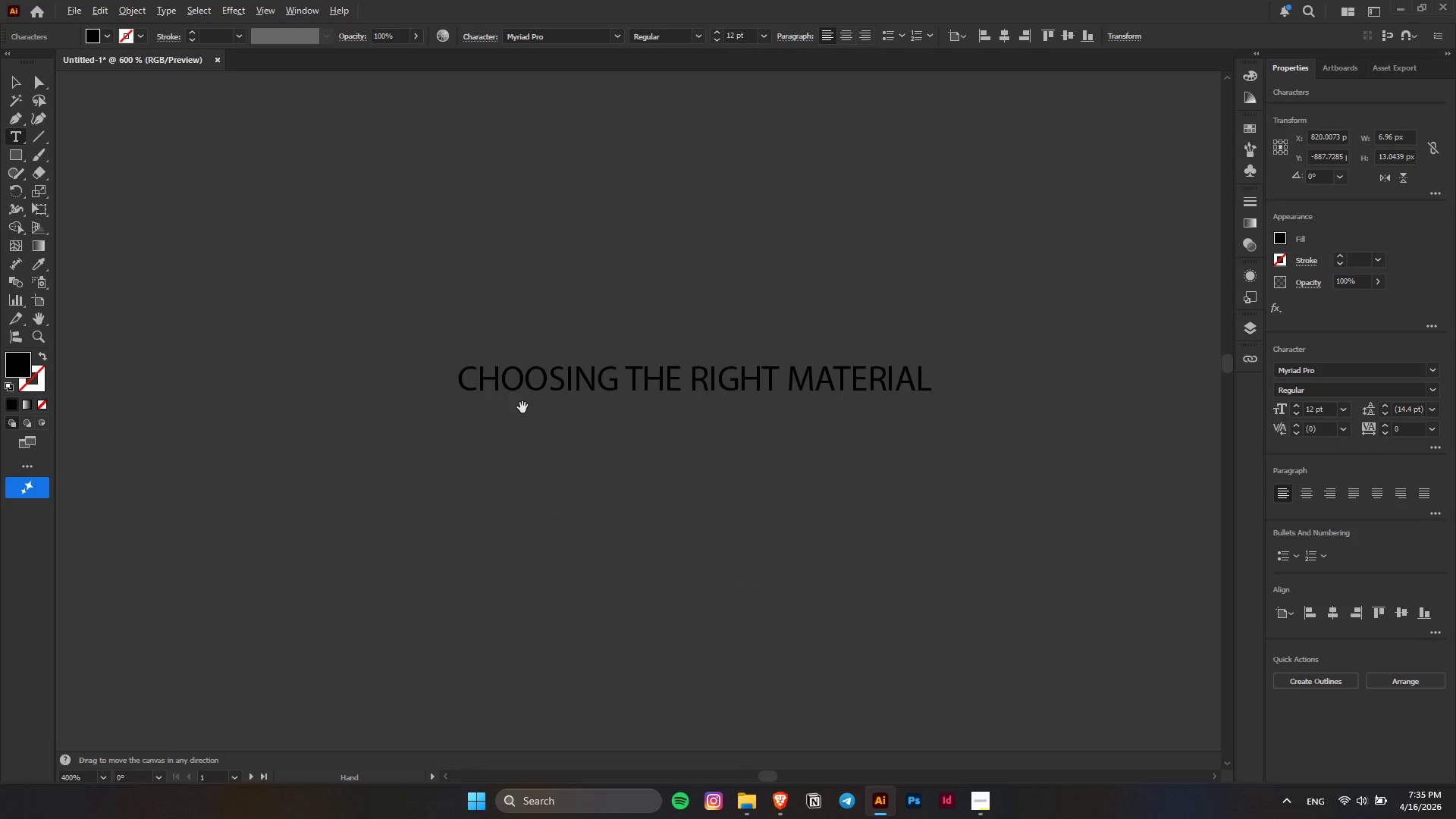 
key(Control+ControlLeft)
 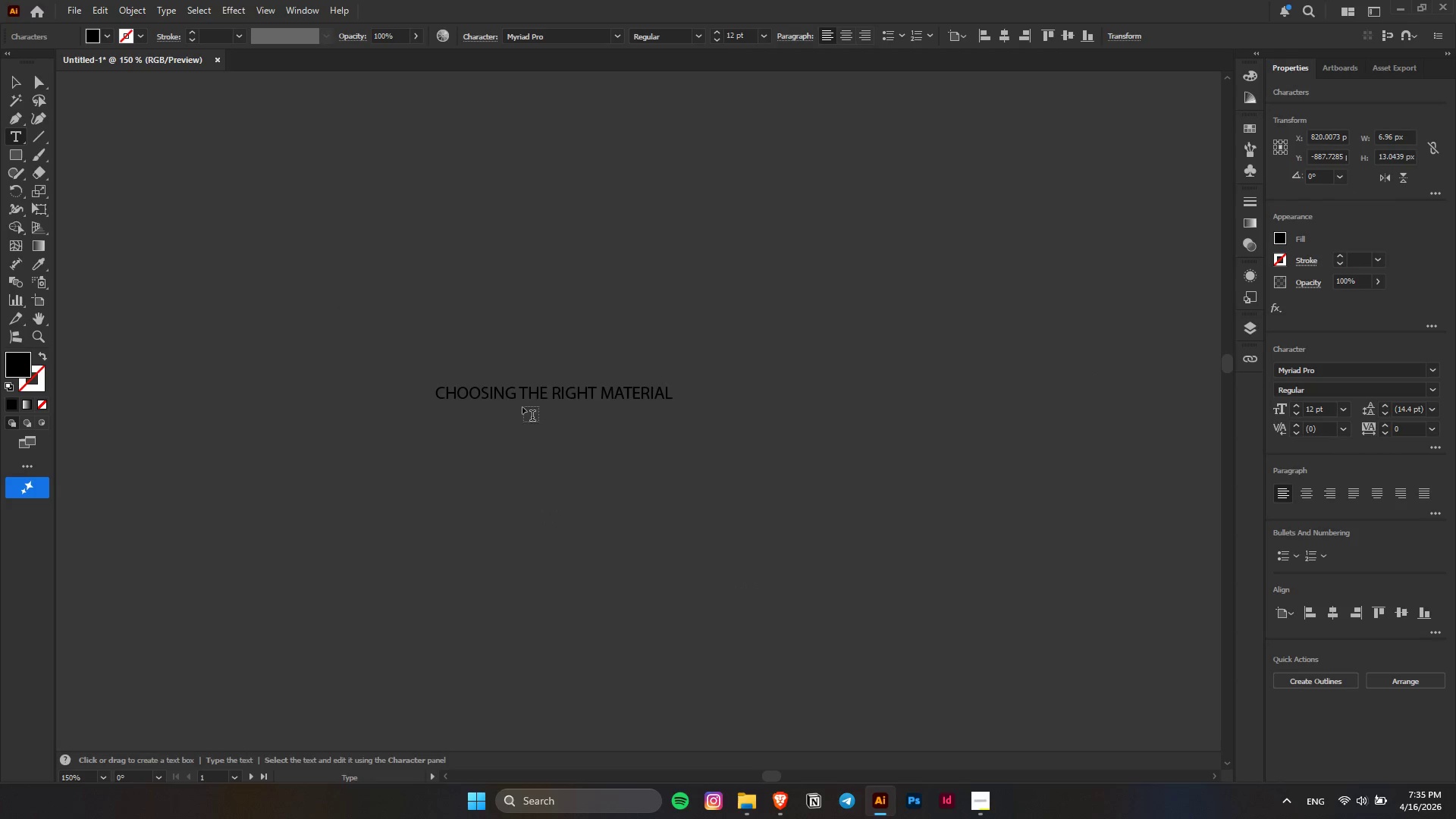 
key(Alt+AltLeft)
 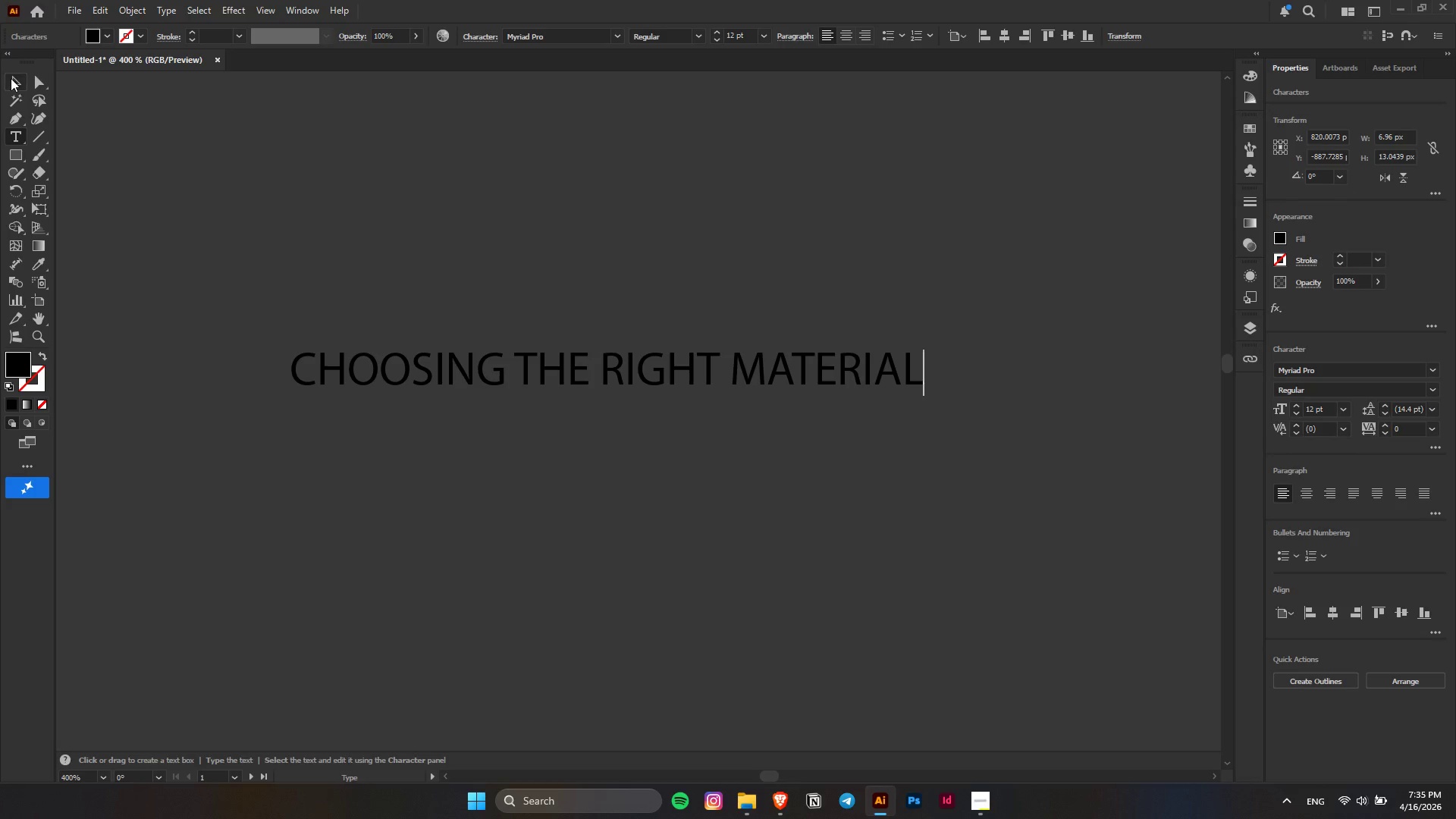 
scroll: coordinate [522, 407], scroll_direction: down, amount: 6.0
 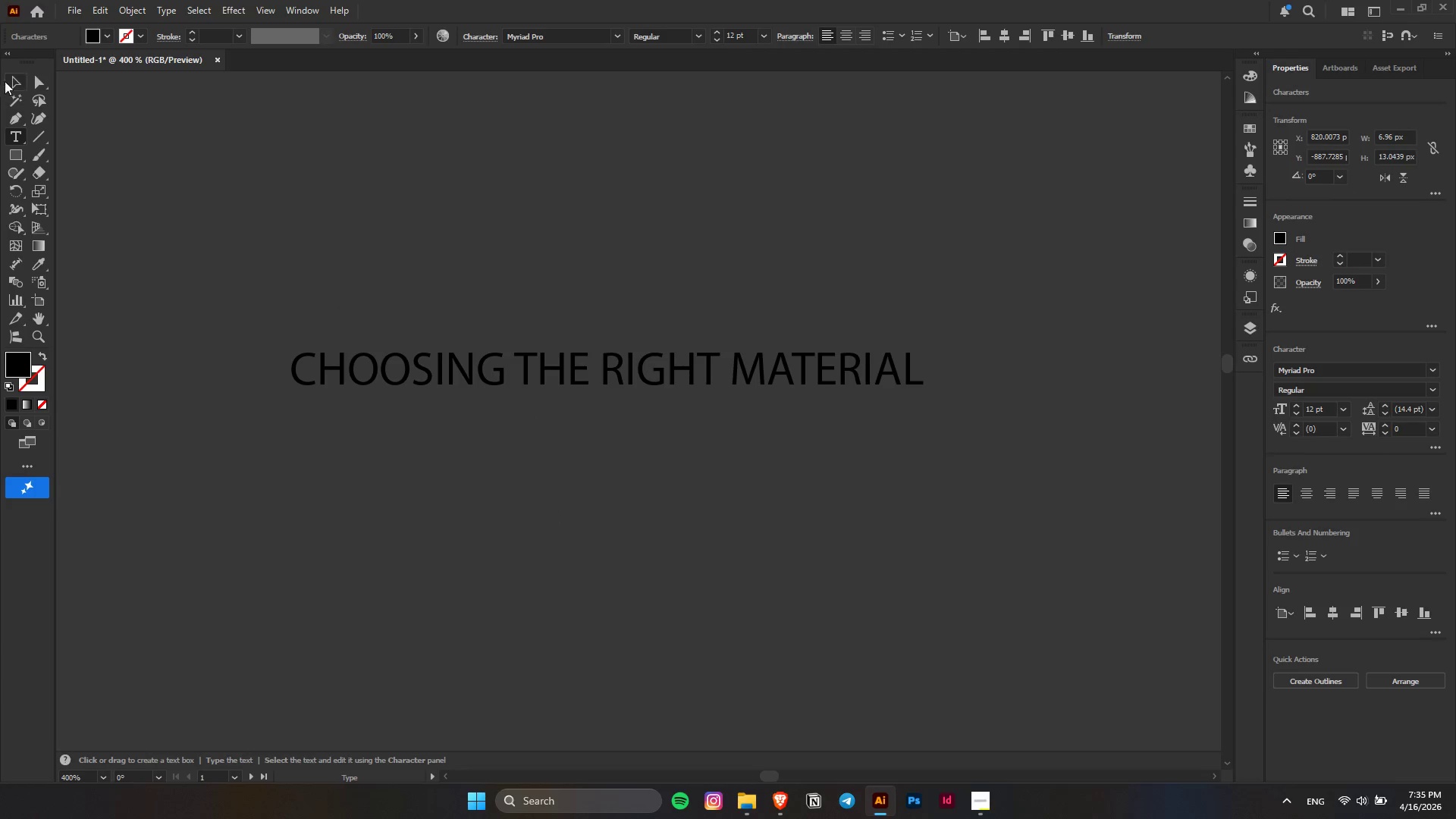 
double_click([634, 243])
 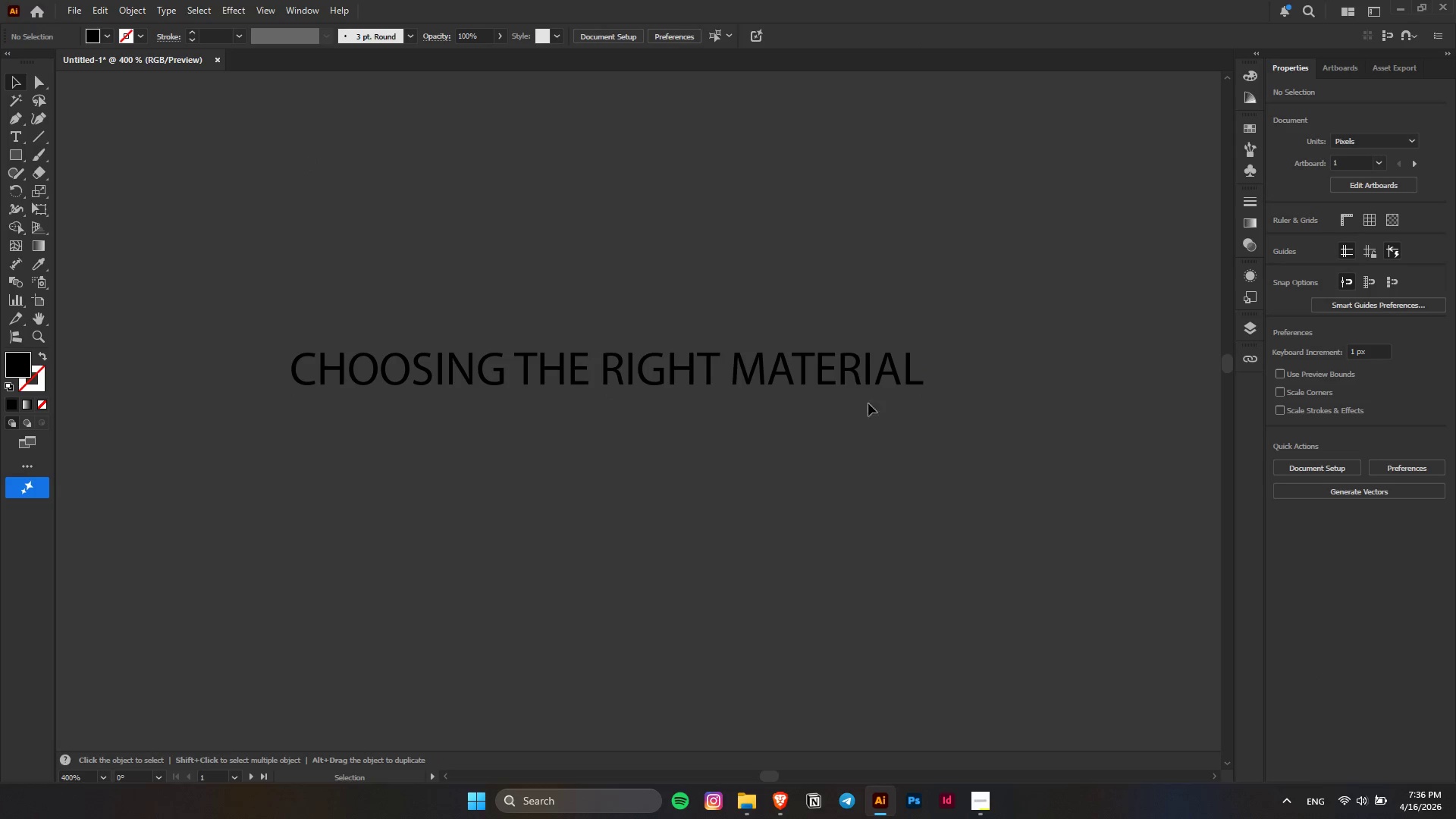 
double_click([891, 383])
 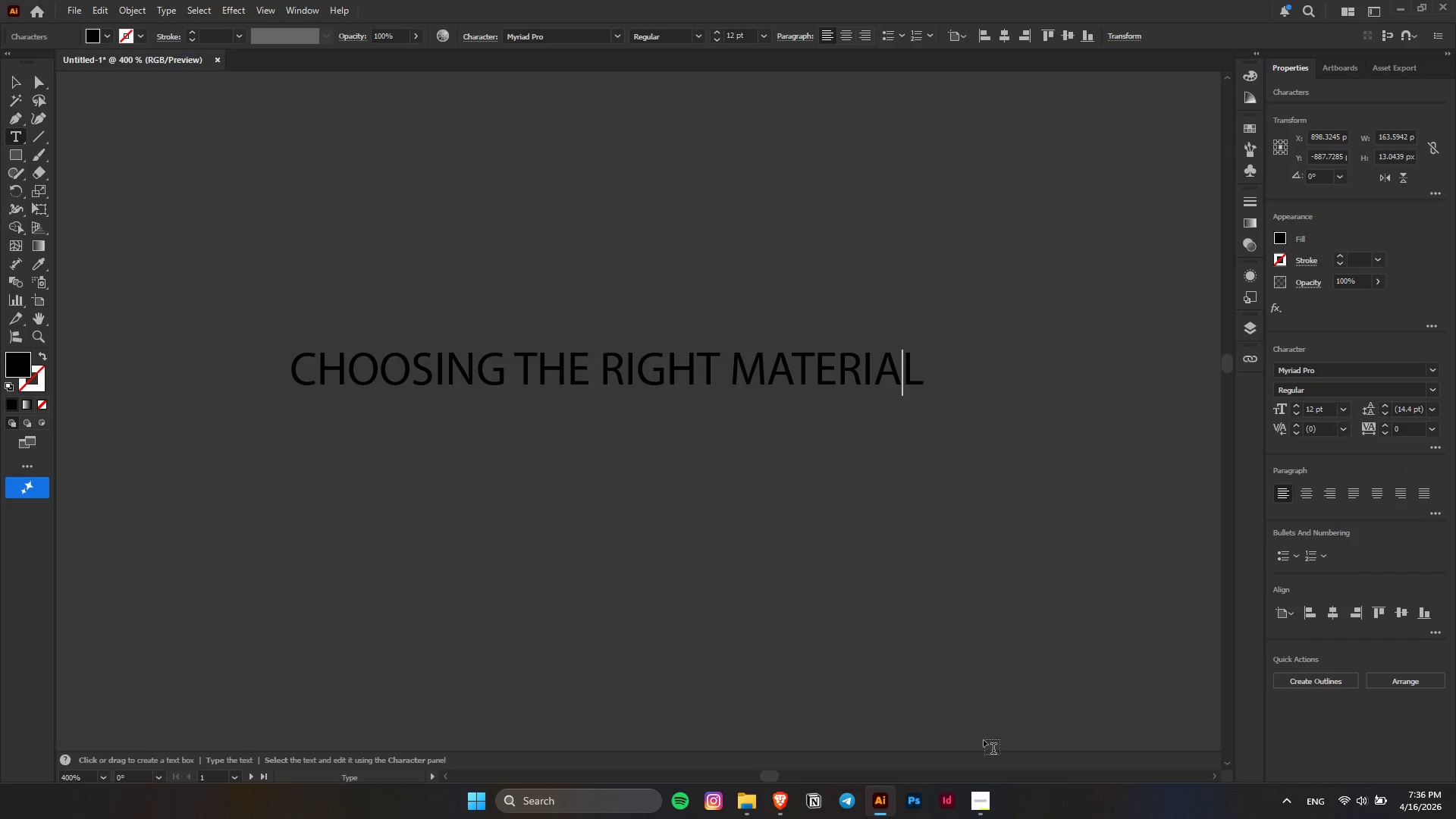 
left_click([978, 810])